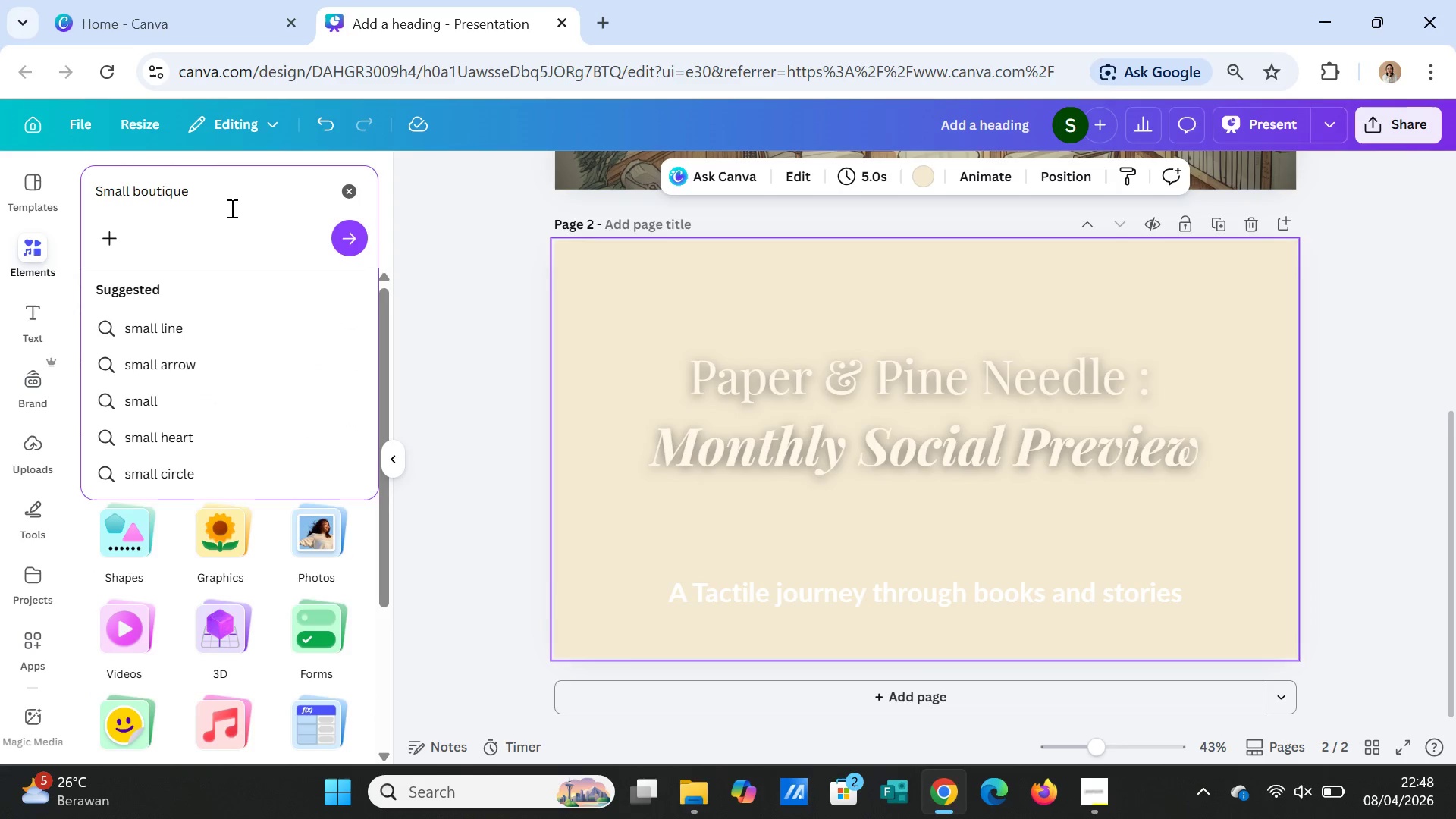 
type(bookstore, wooden s)
 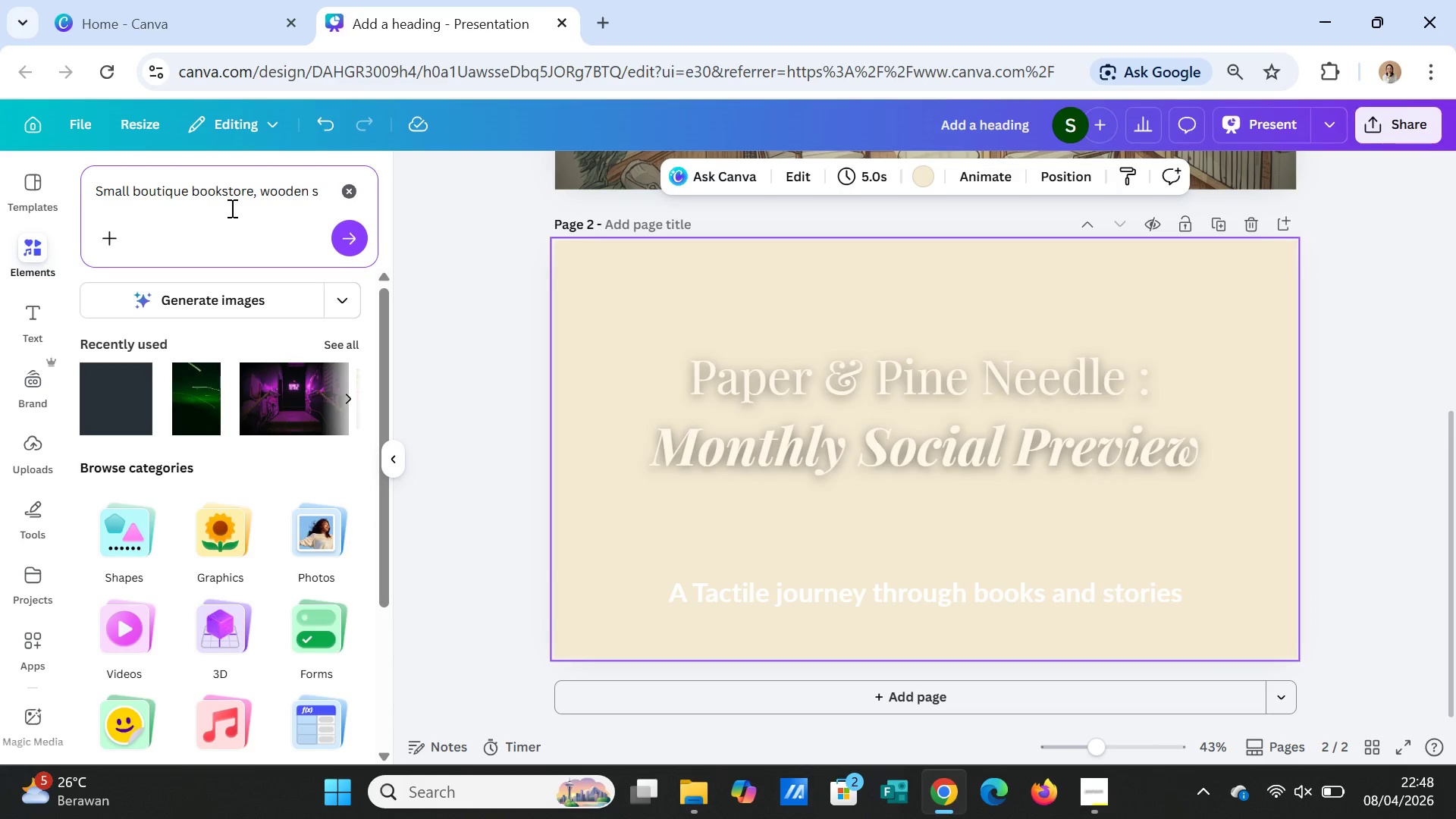 
right_click([231, 208])
 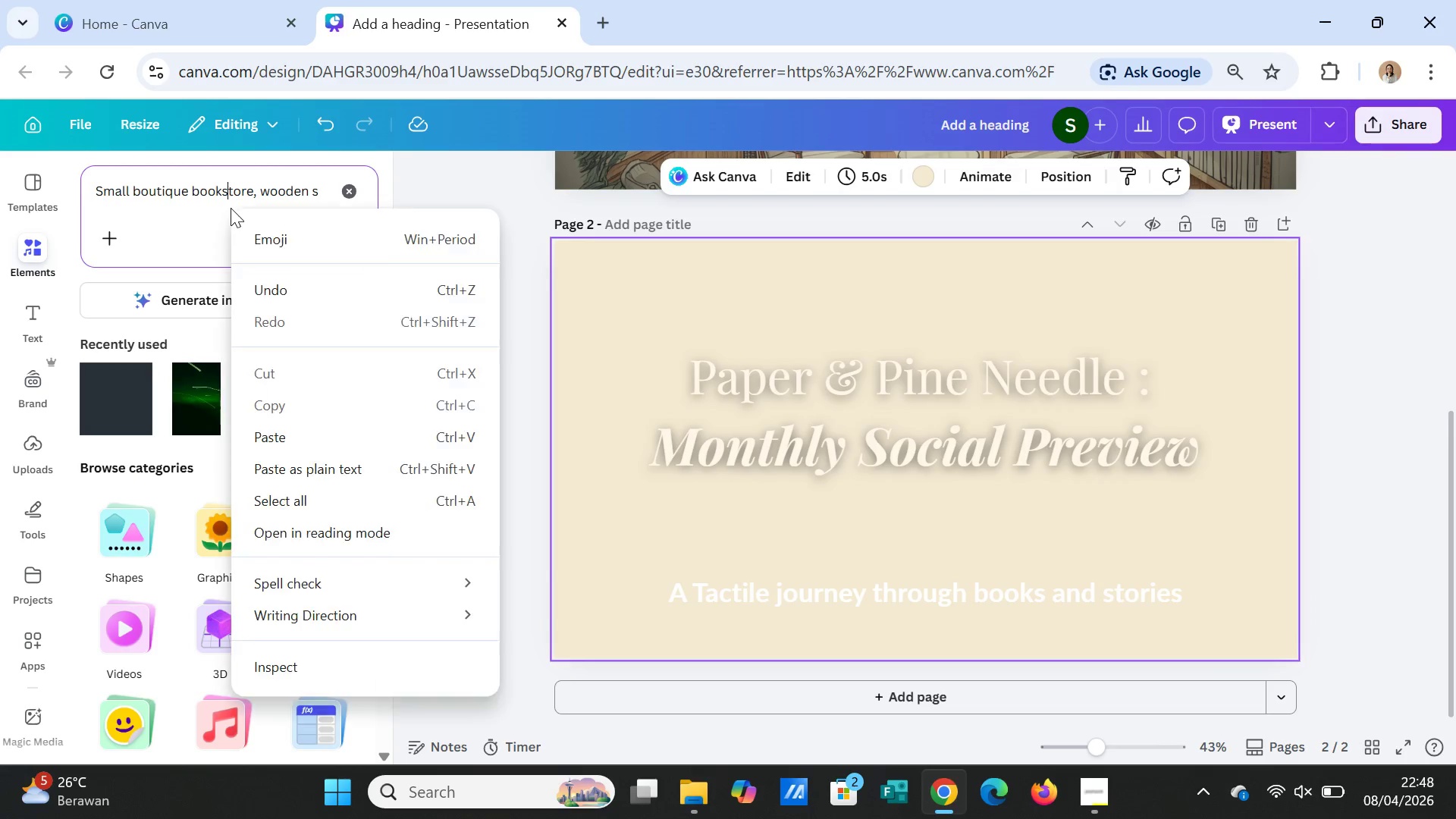 
type(he)
 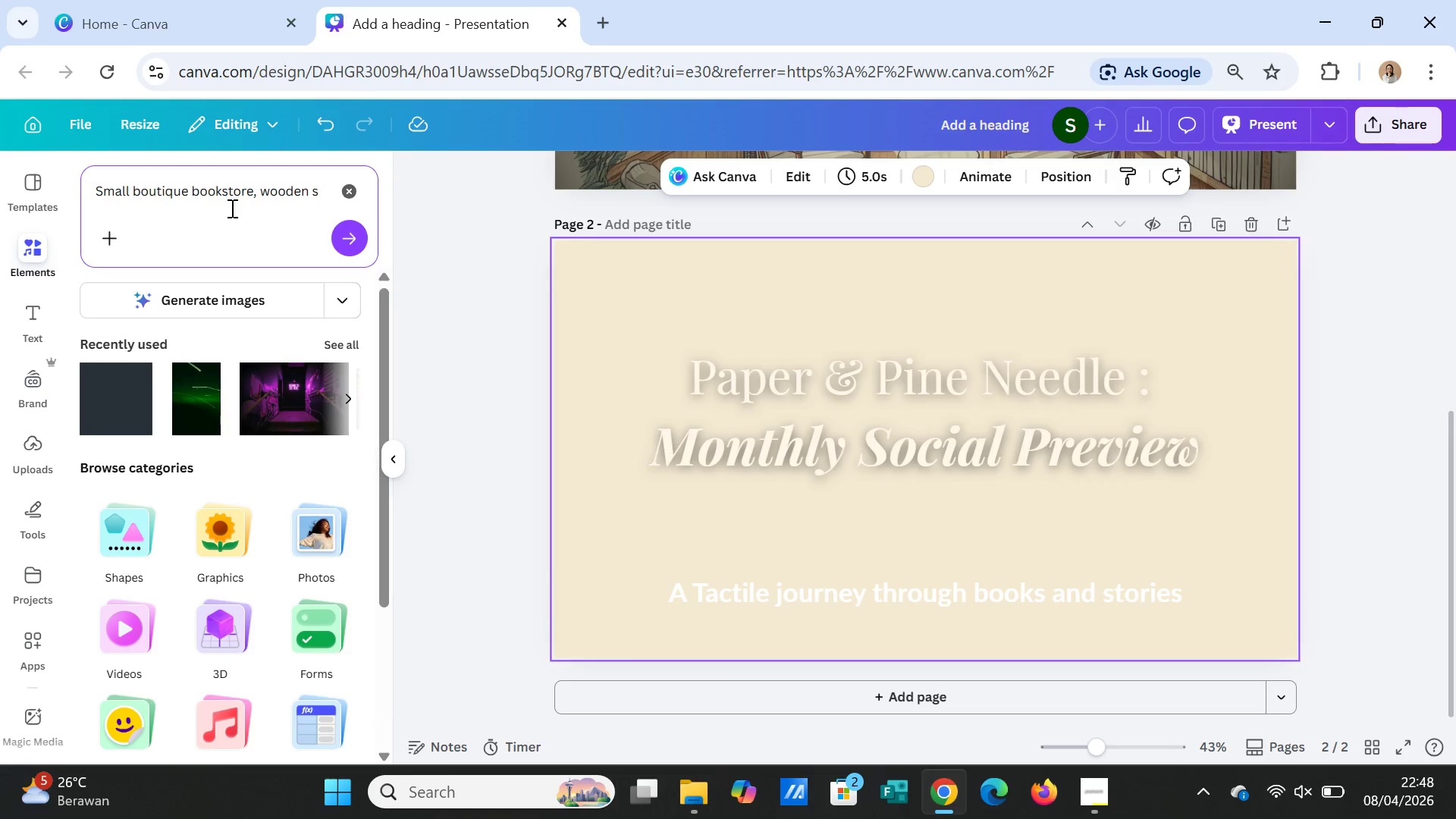 
key(Meta+MetaLeft)
 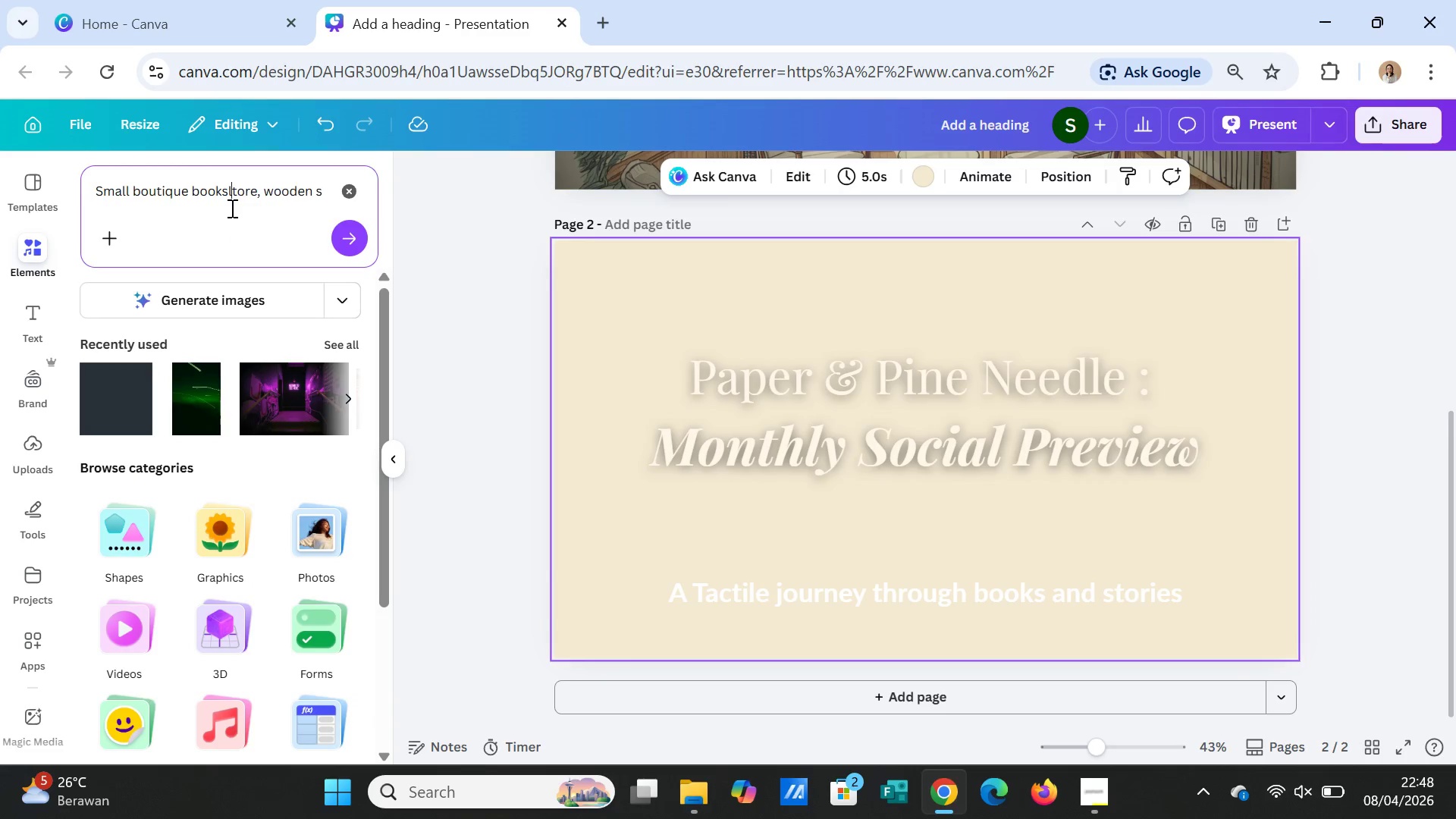 
key(Meta+Period)
 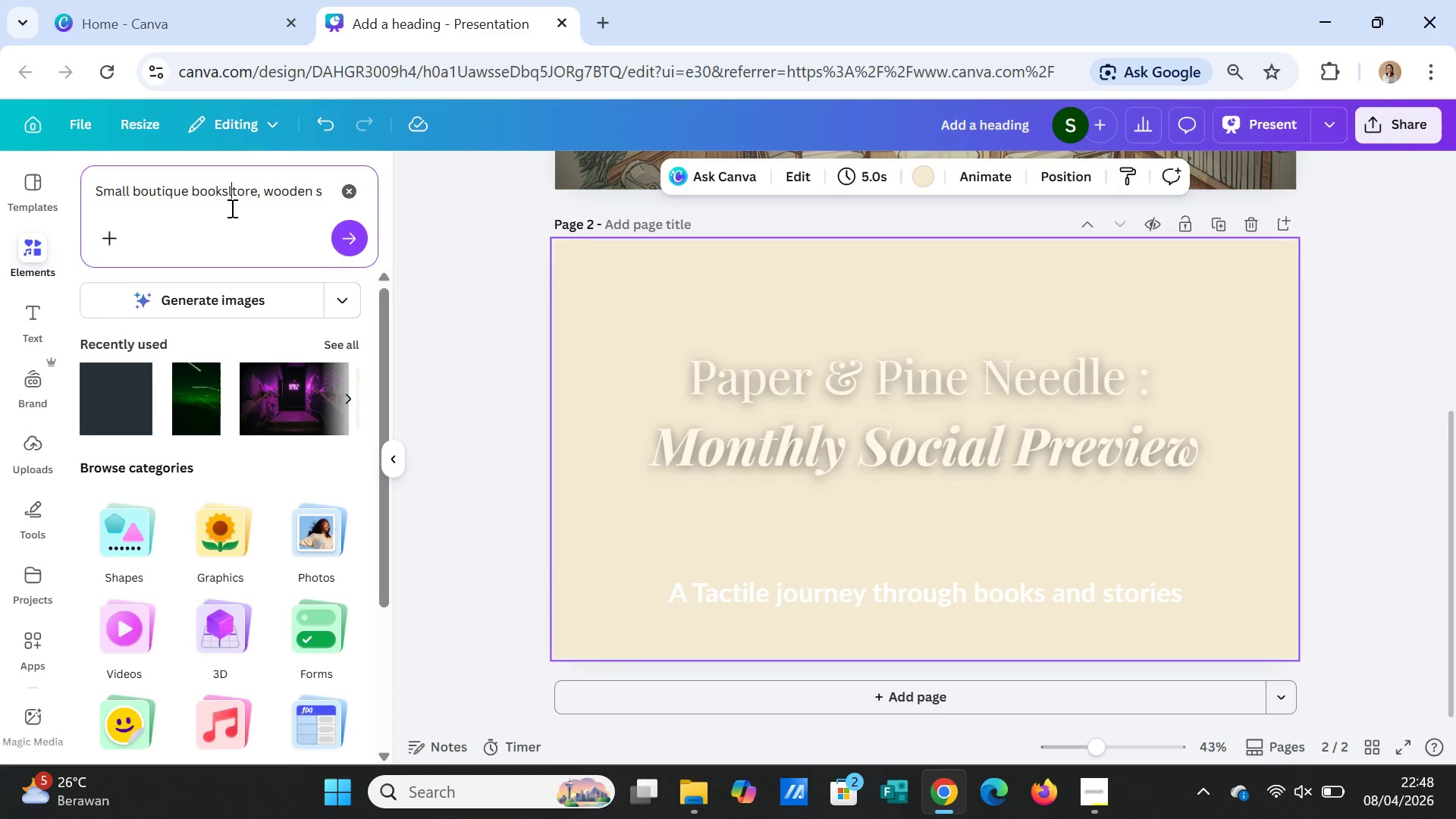 
type(lves, stacks of rare books)
 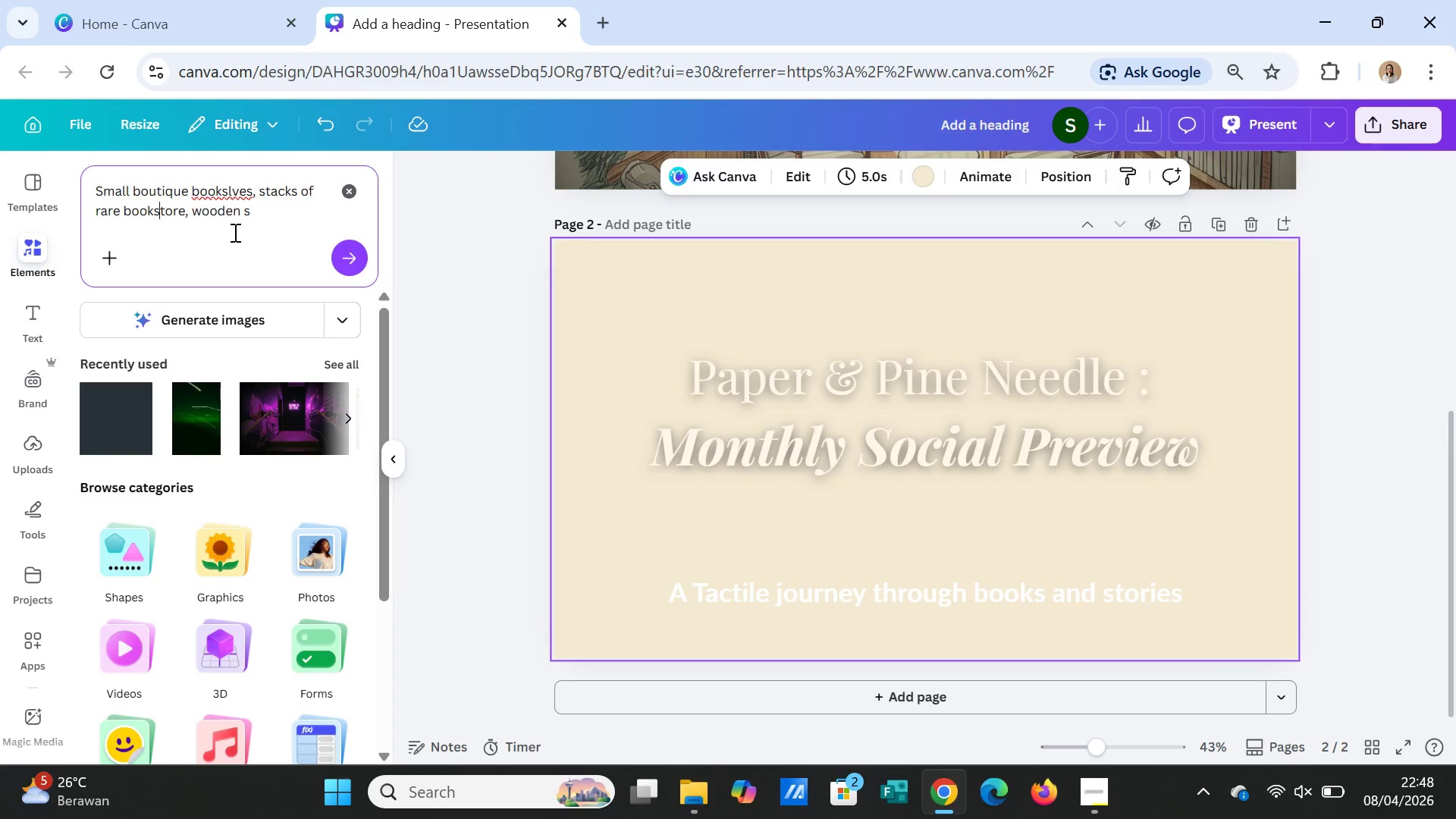 
wait(6.92)
 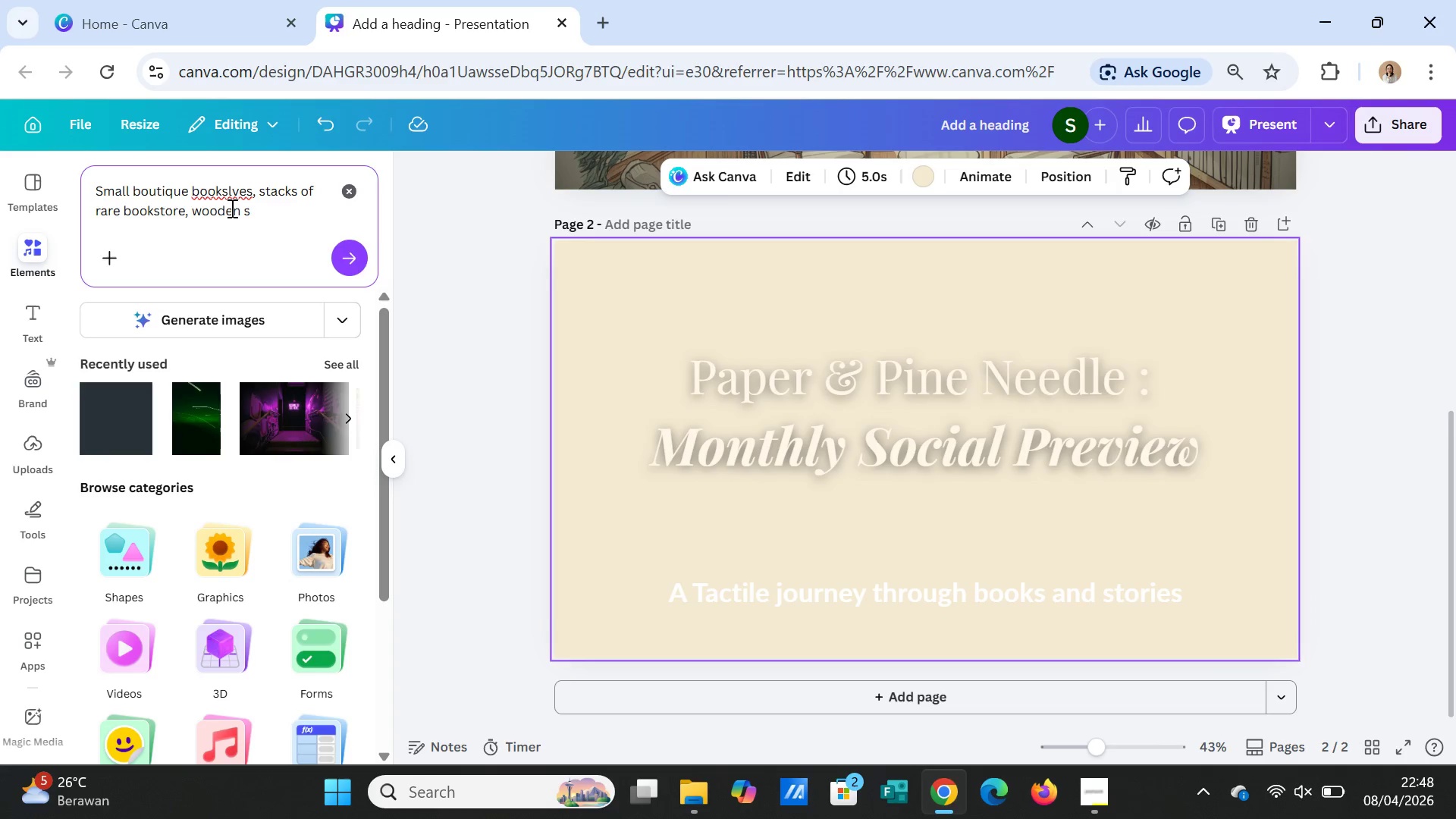 
left_click_drag(start_coordinate=[189, 212], to_coordinate=[124, 215])
 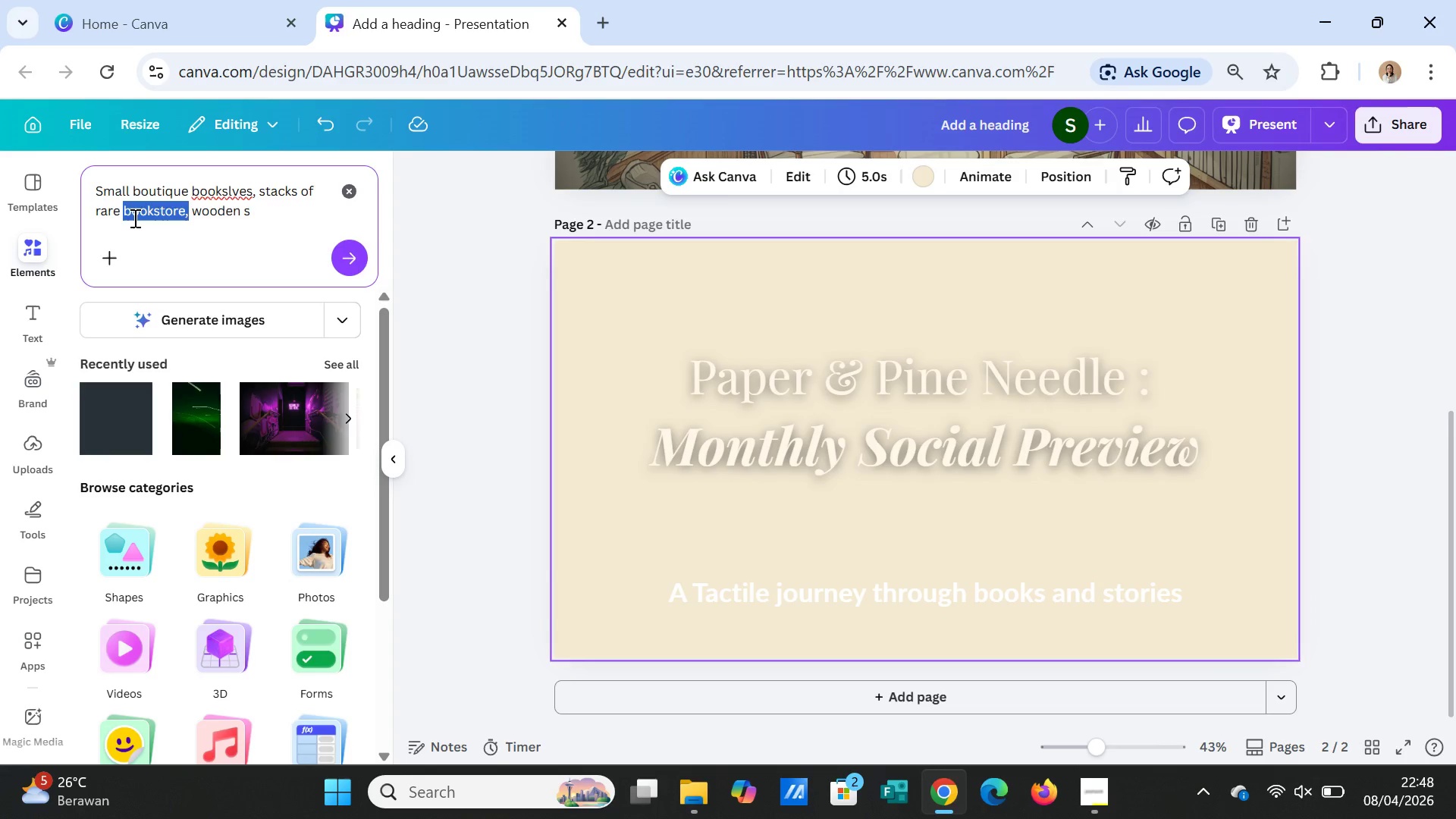 
key(Control+X)
 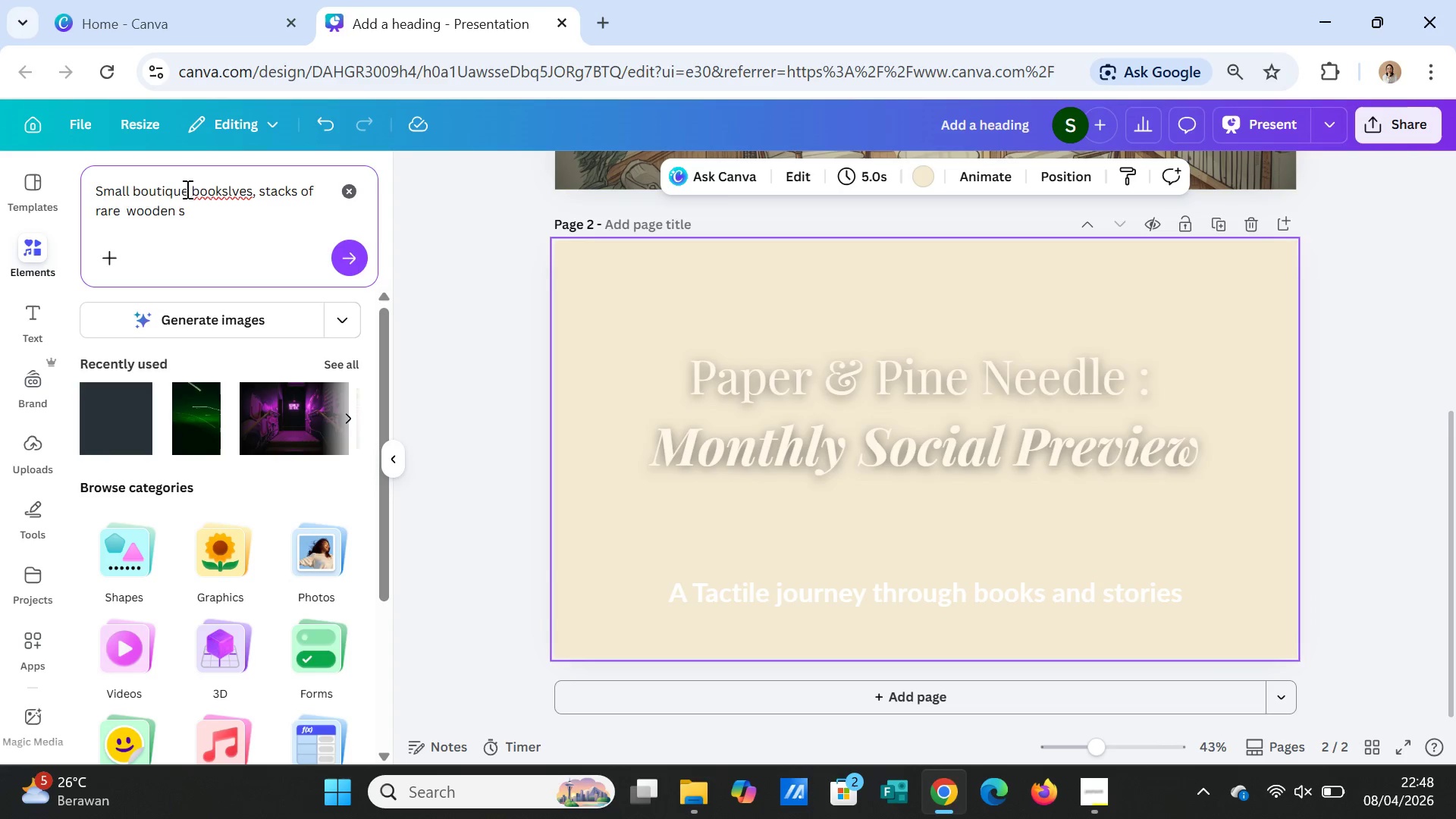 
left_click([187, 188])
 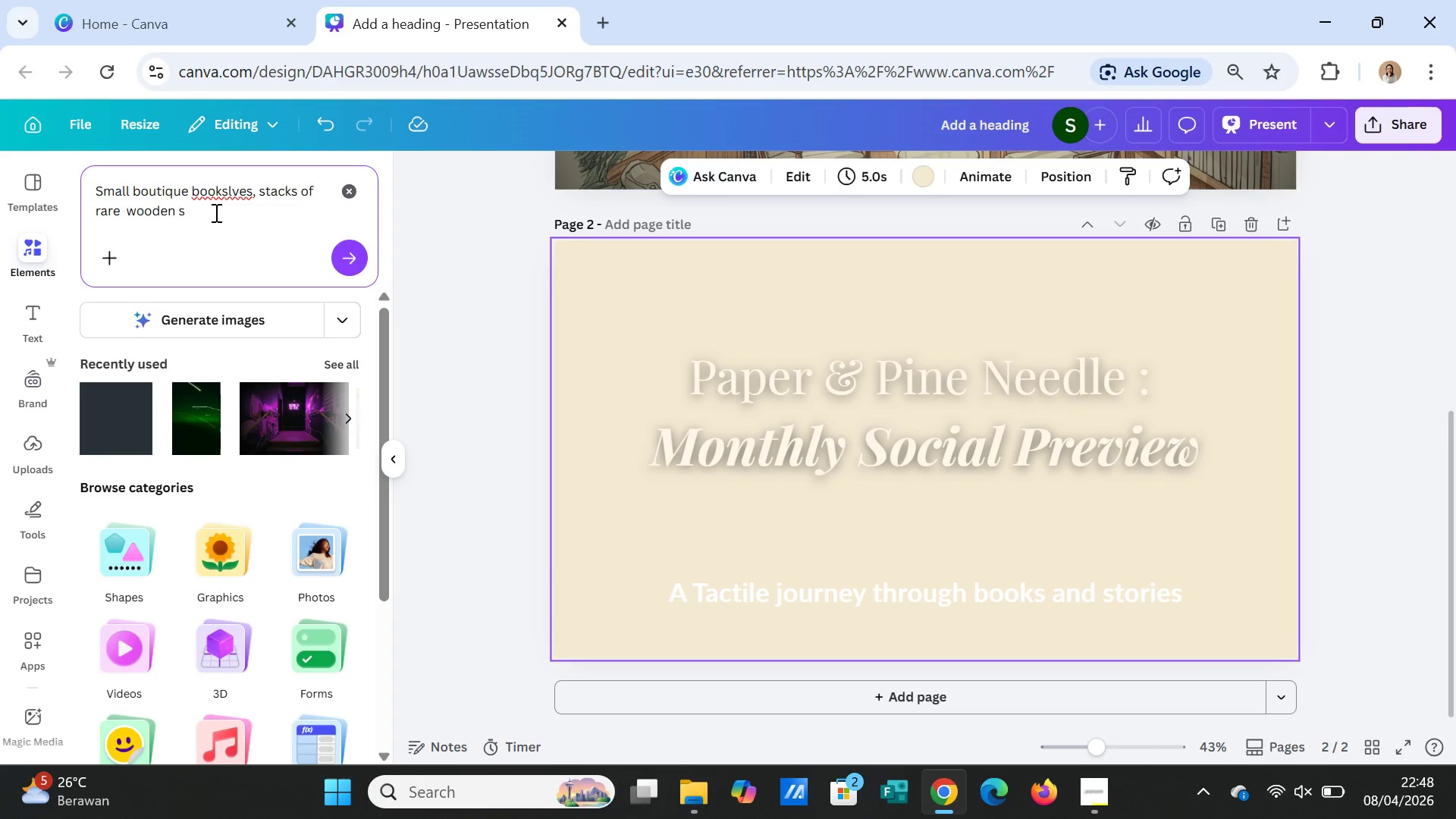 
key(Space)
 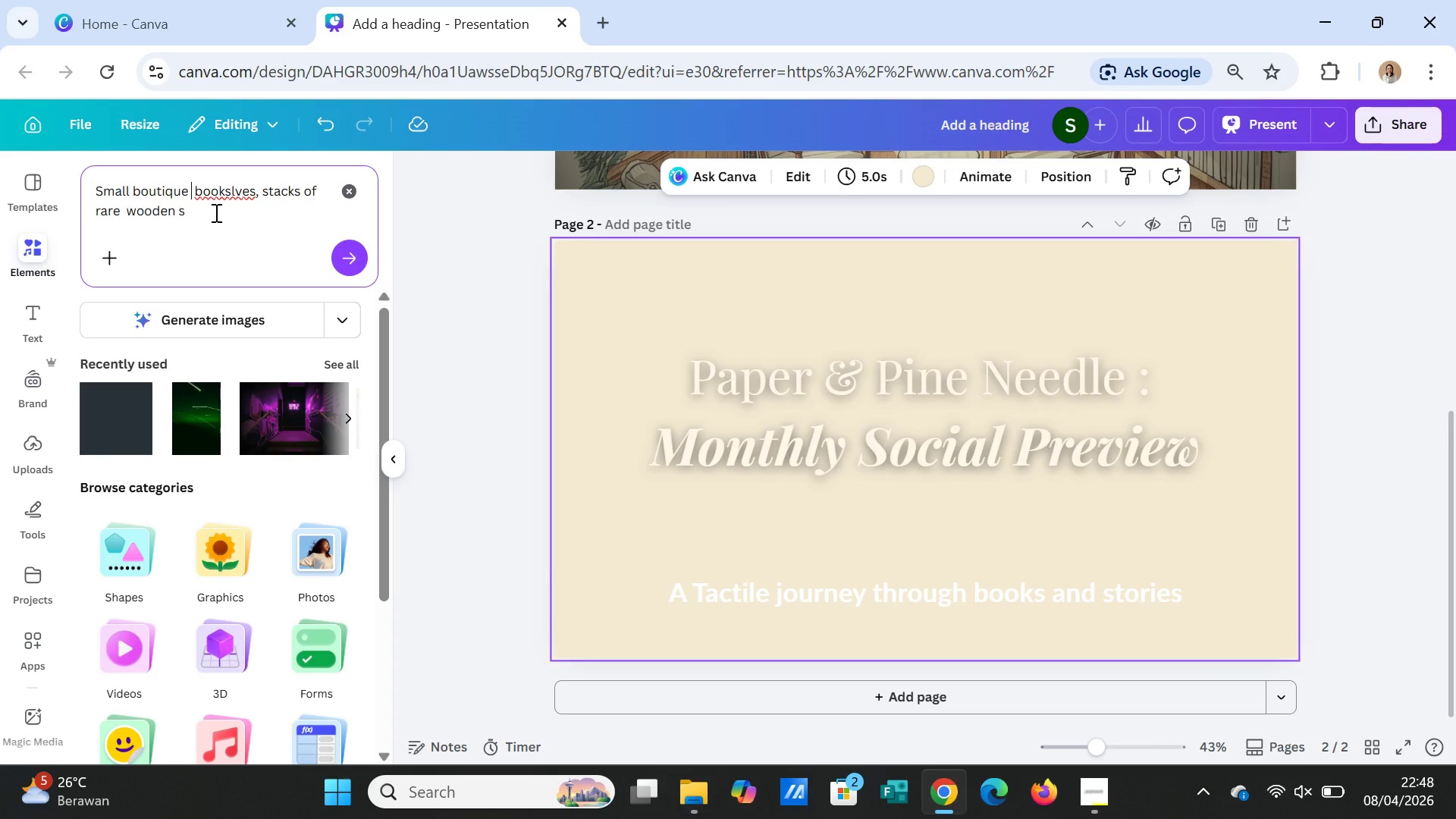 
key(Control+V)
 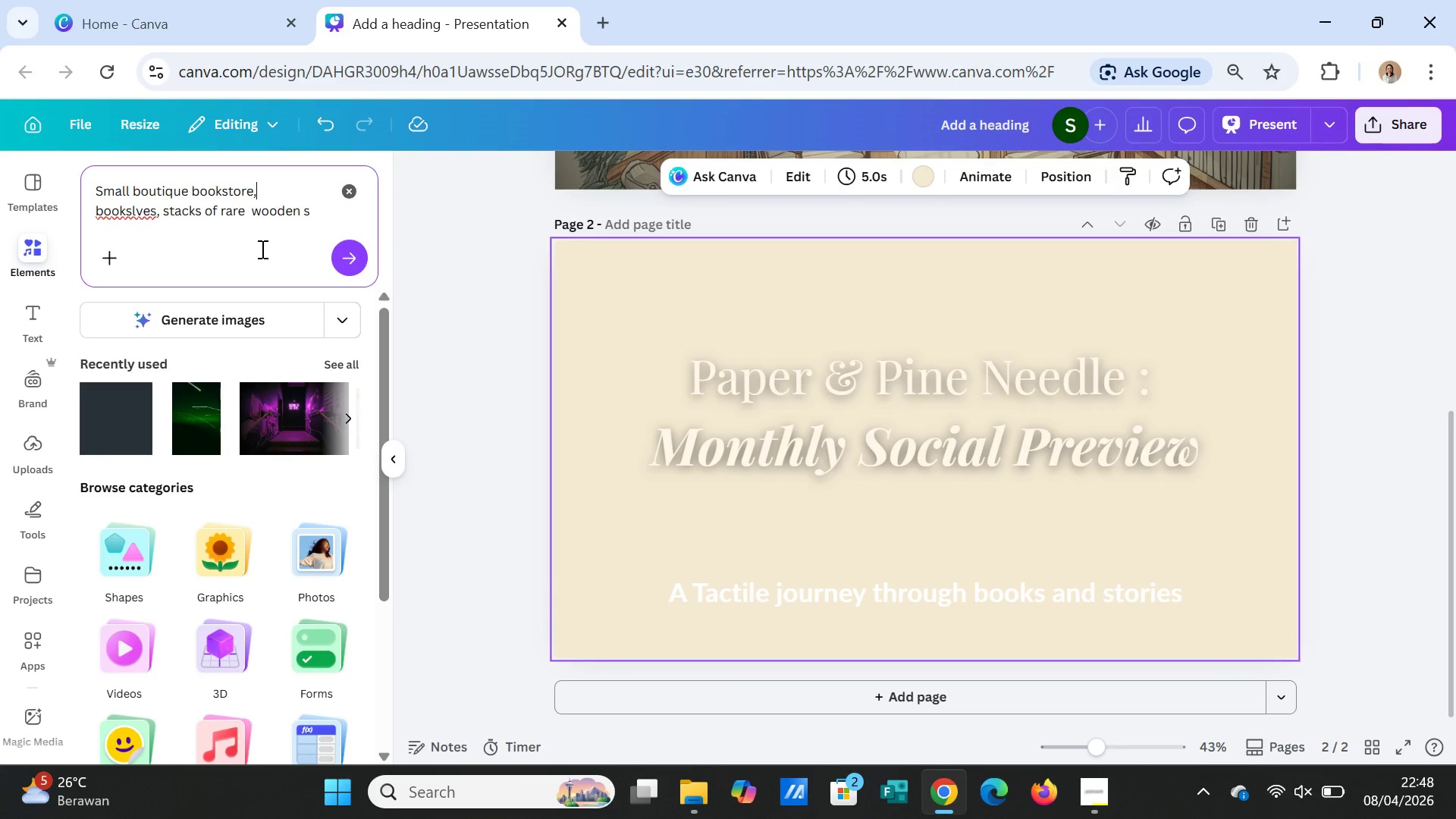 
wait(5.89)
 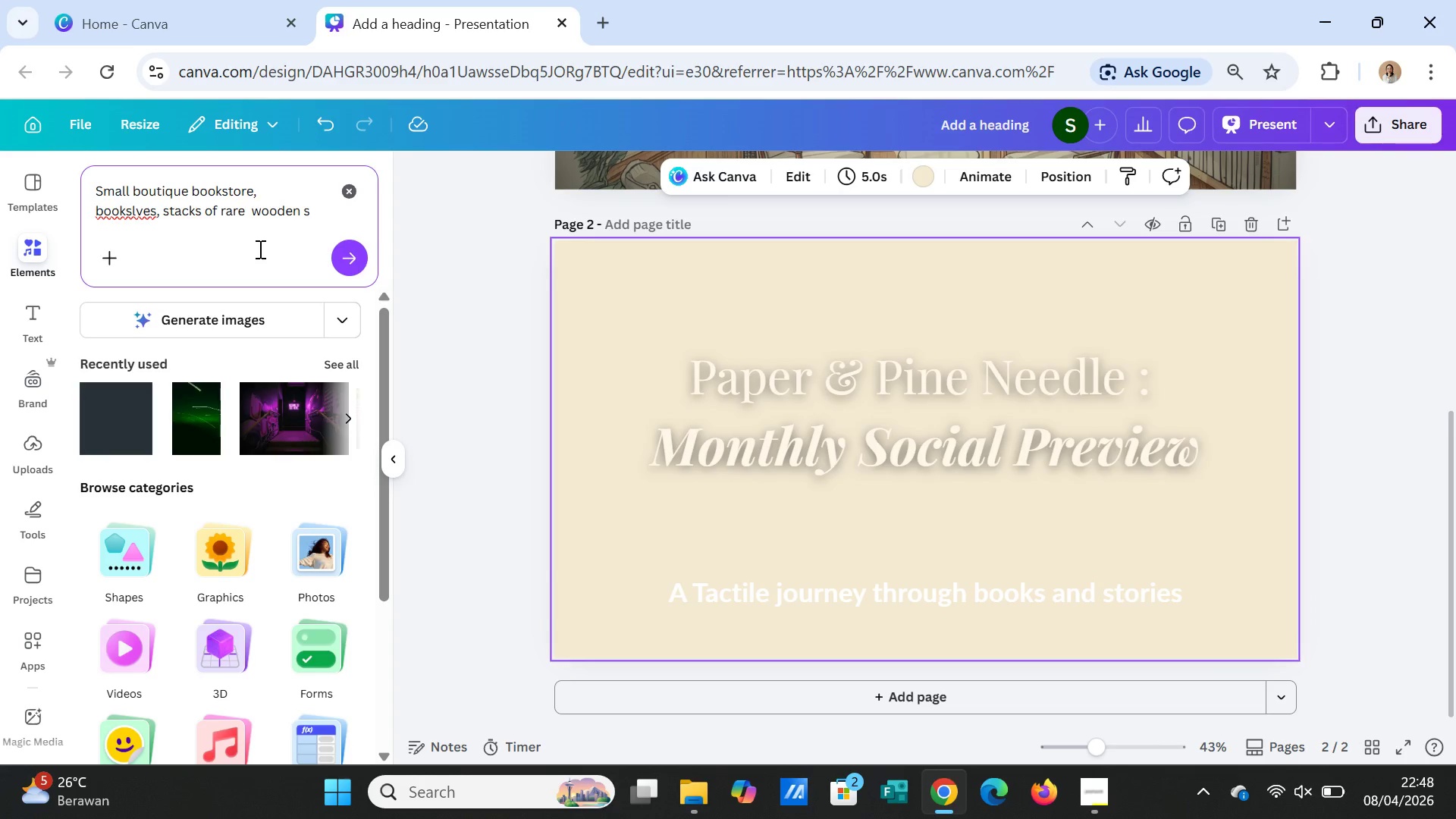 
left_click_drag(start_coordinate=[322, 223], to_coordinate=[93, 221])
 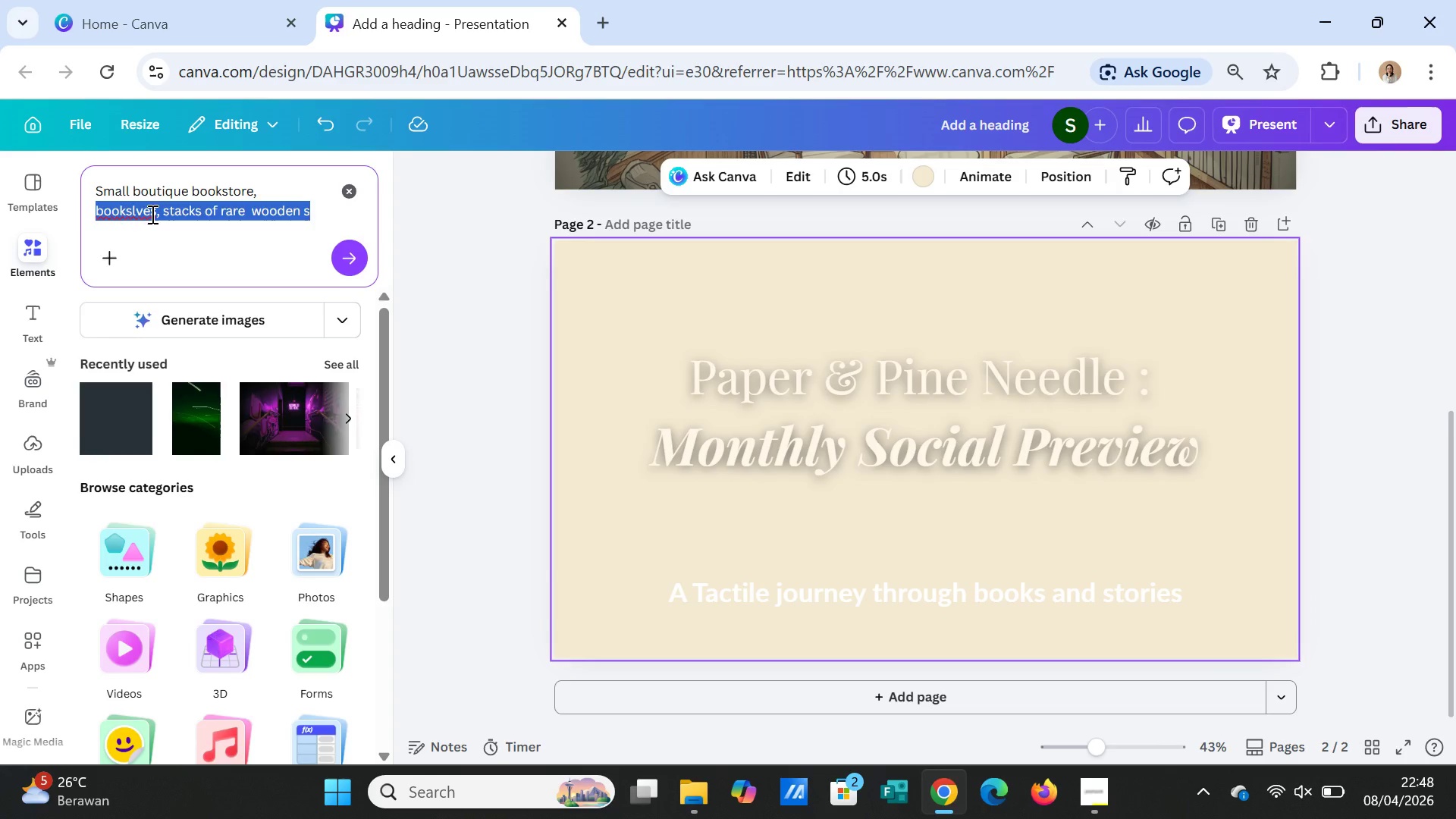 
key(Backspace)
type(wooden shelves, stacks )
 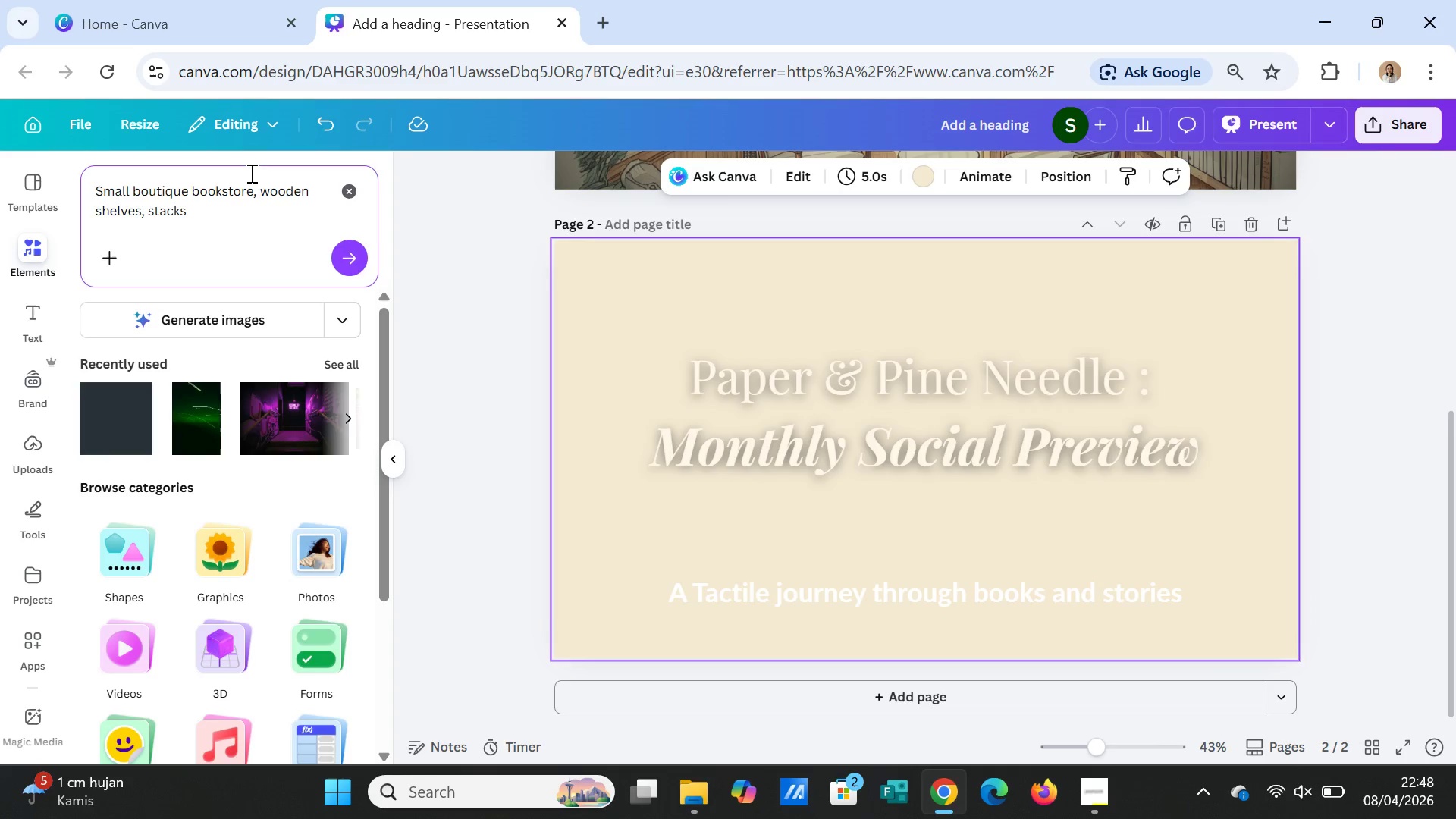 
type(of rare b)
 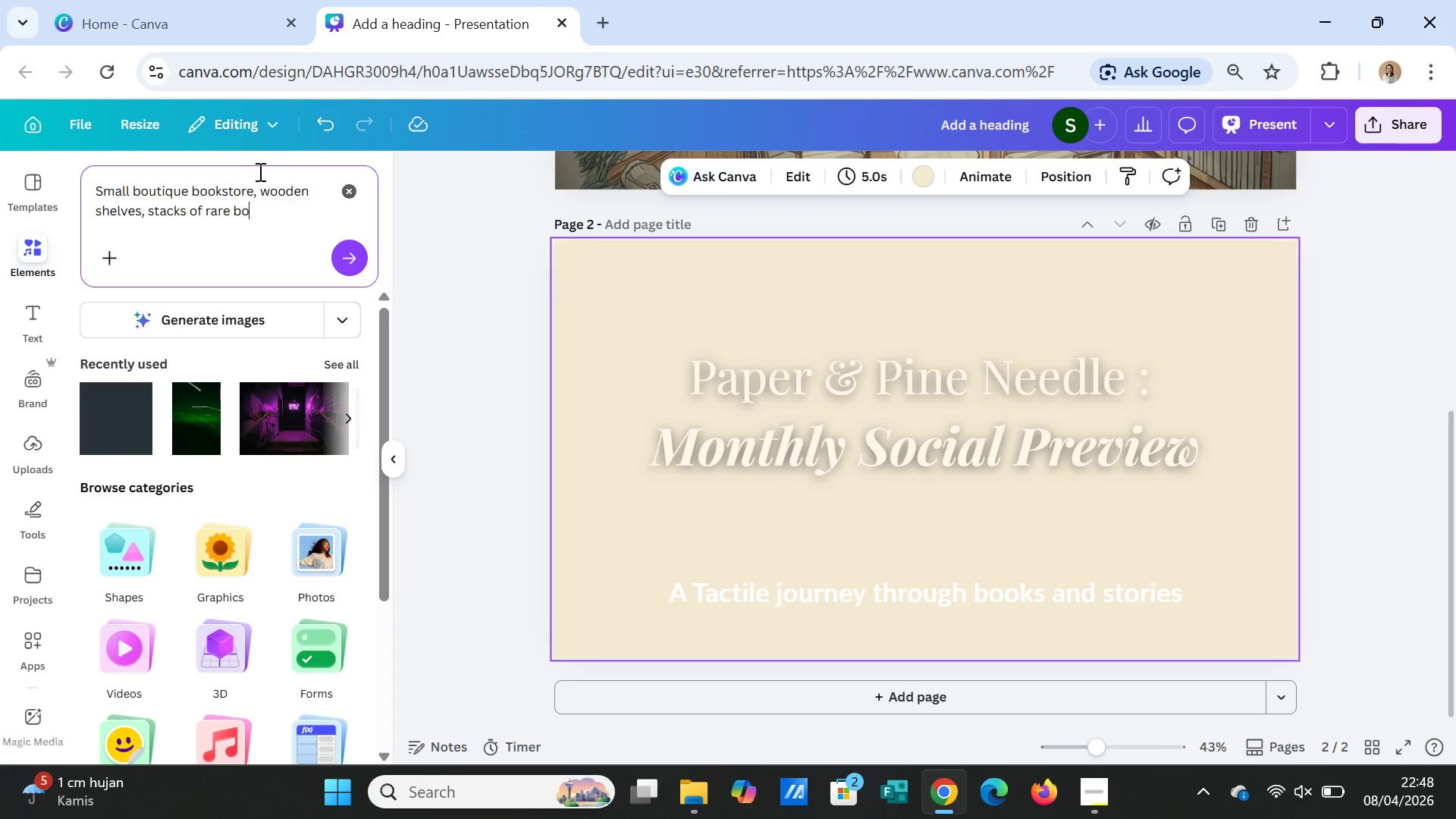 
type(ooks)
 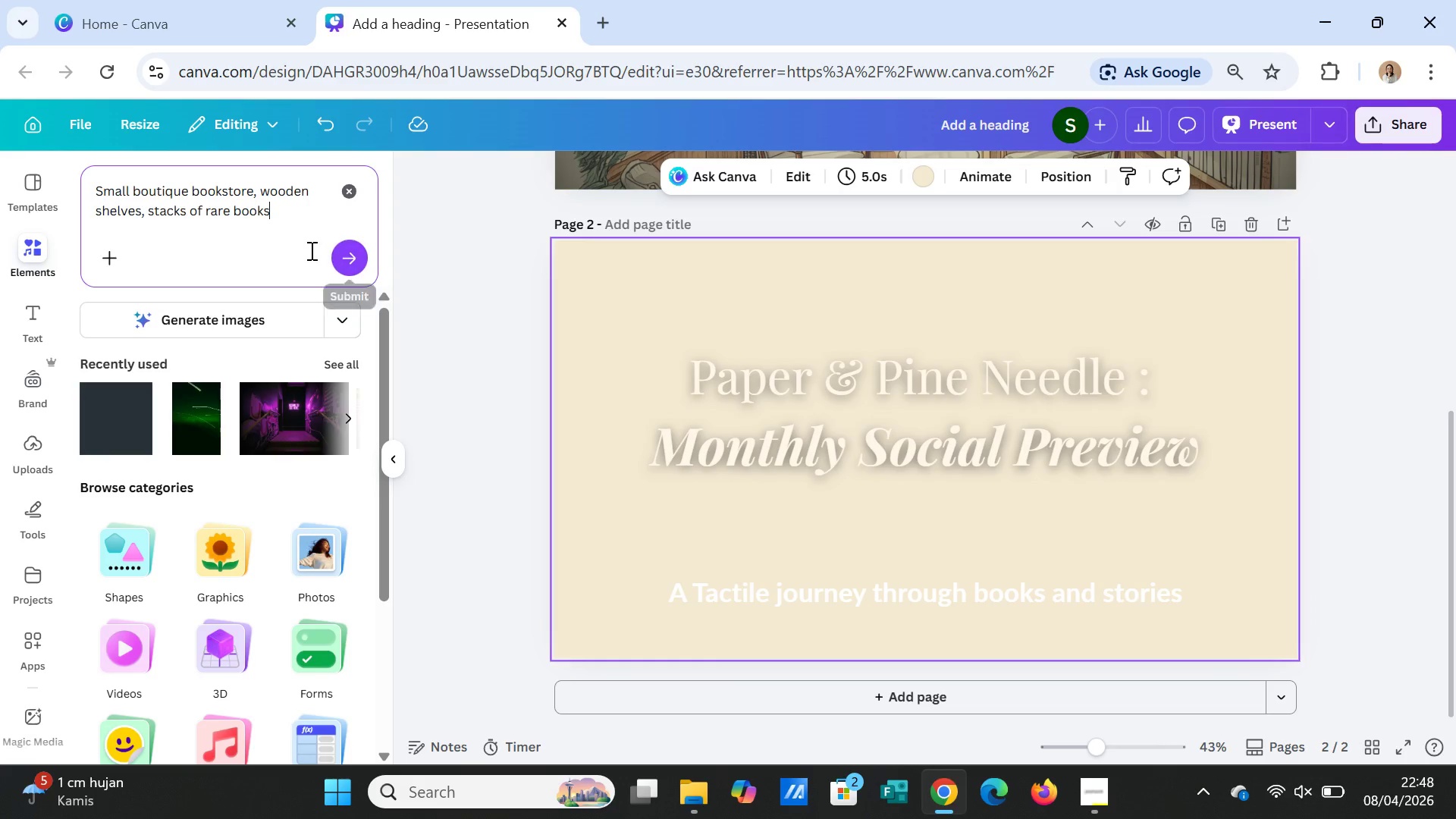 
type(, 16:9)
 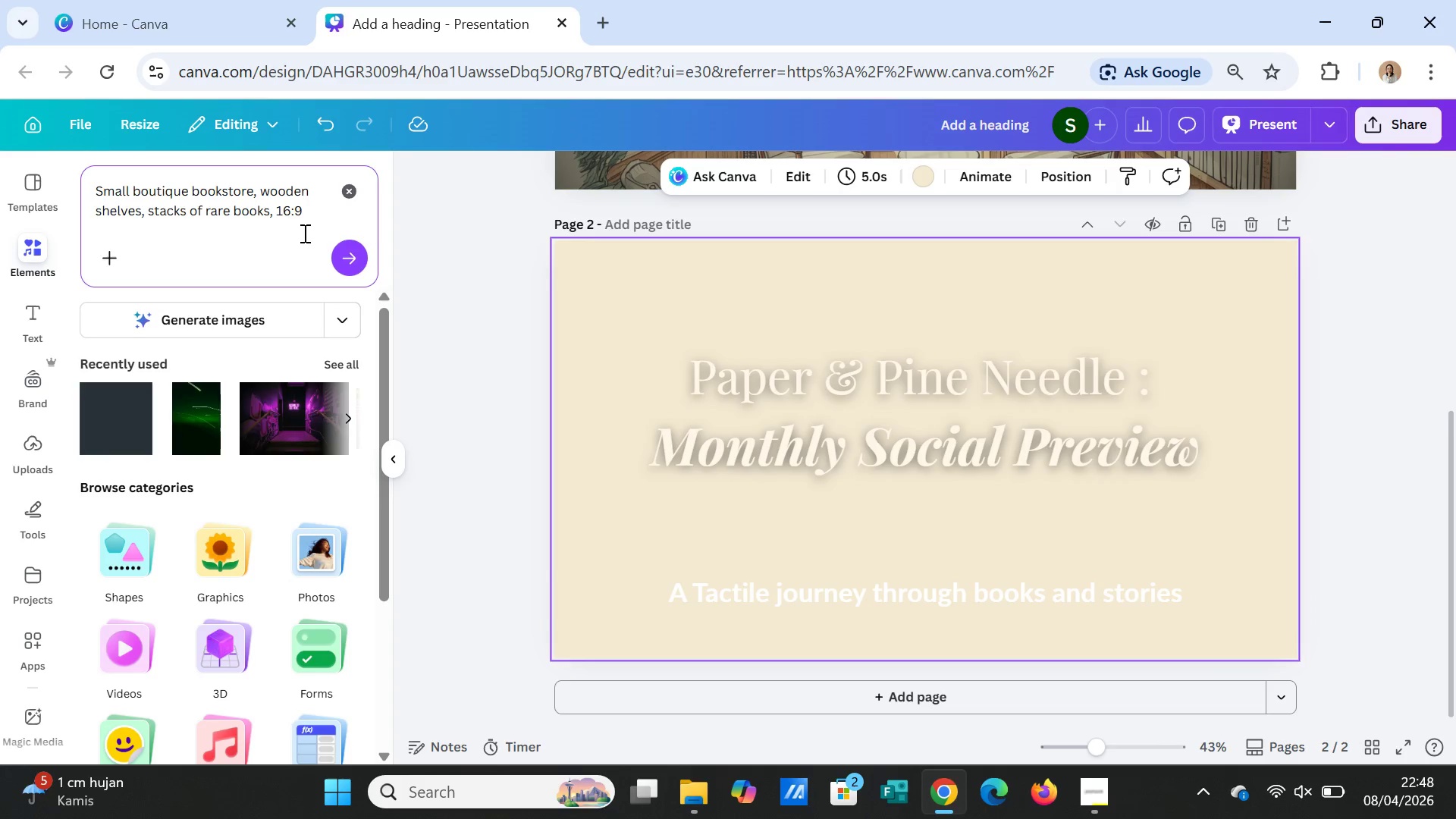 
left_click([347, 262])
 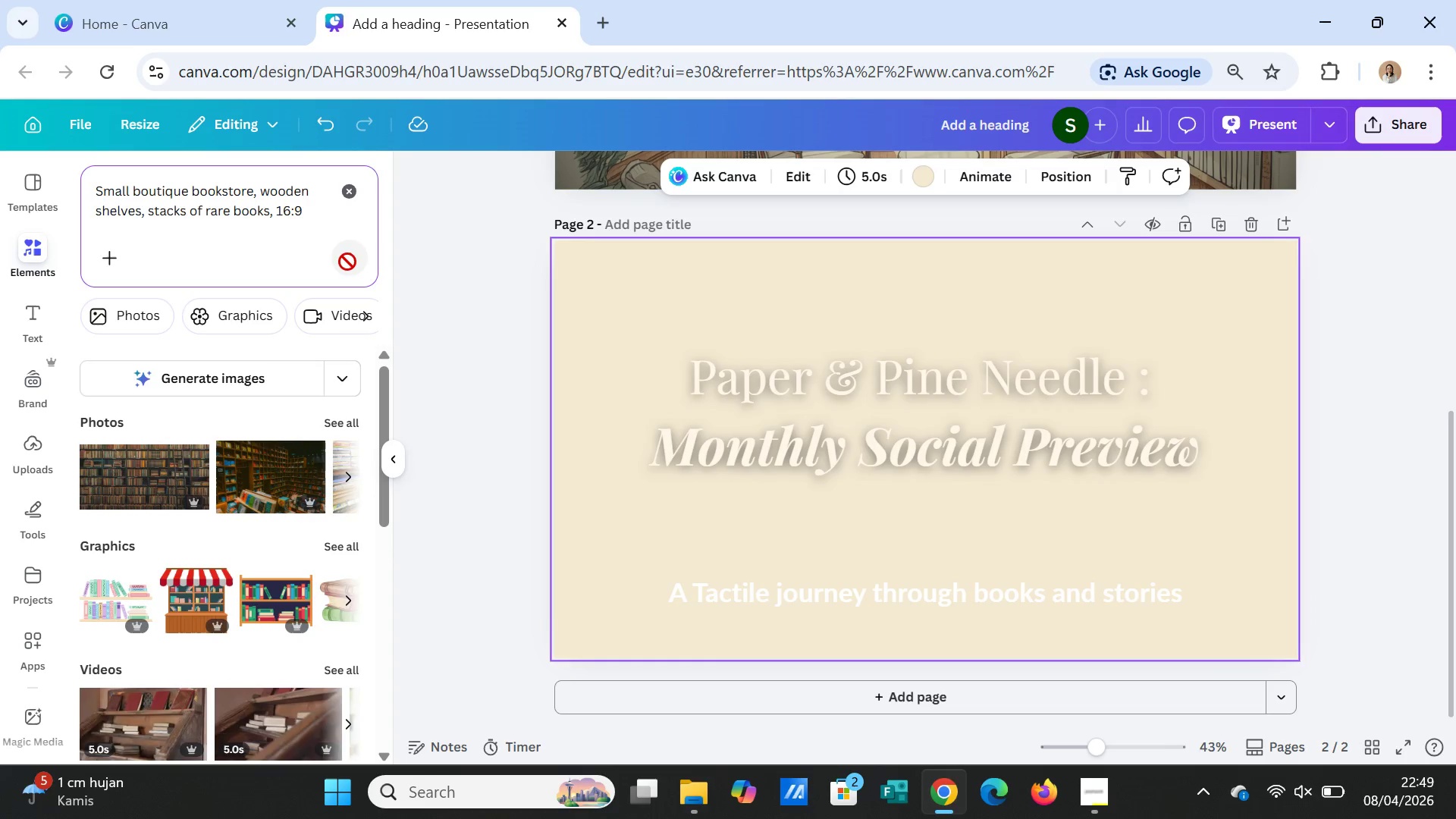 
left_click([268, 381])
 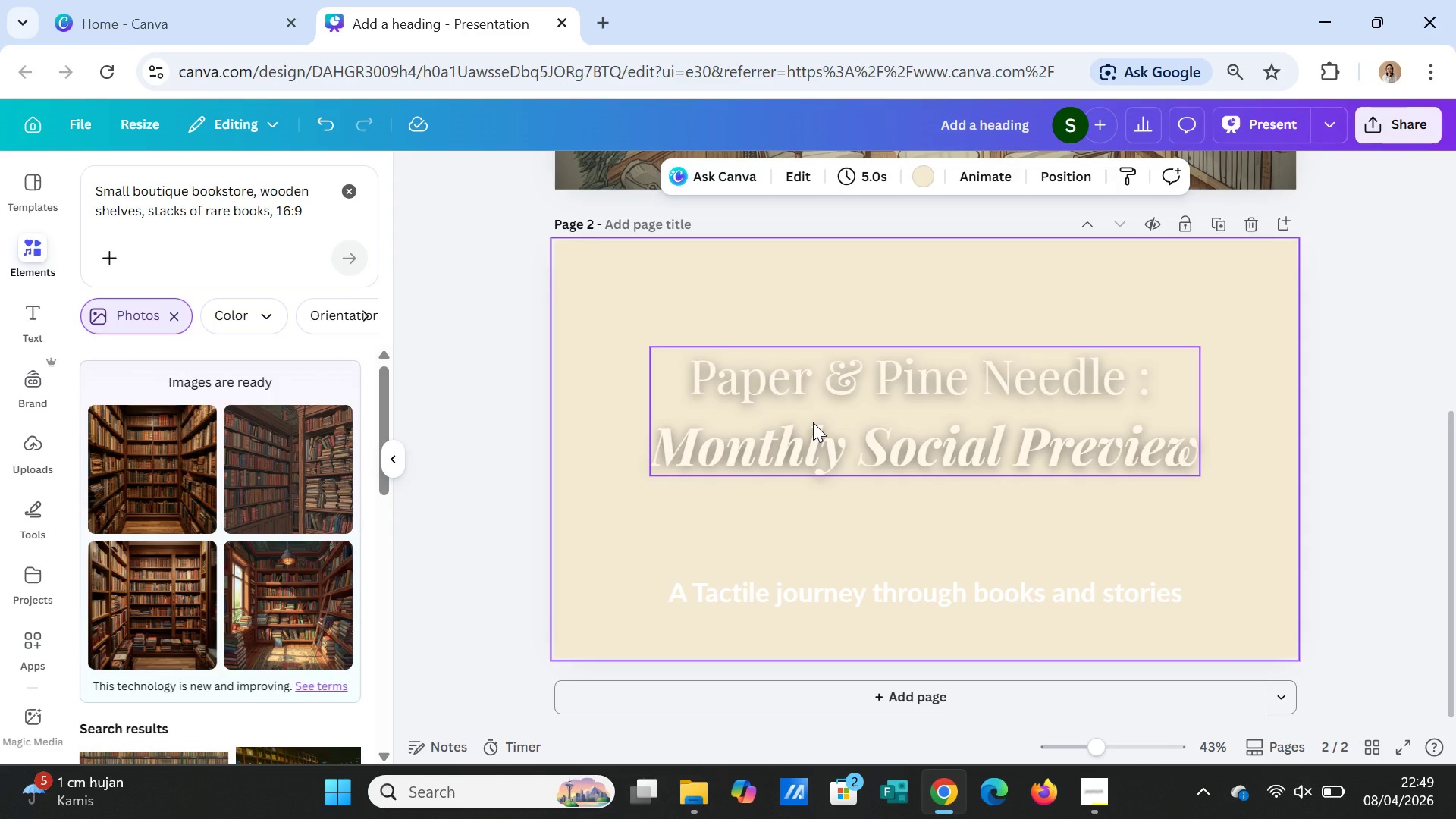 
wait(25.67)
 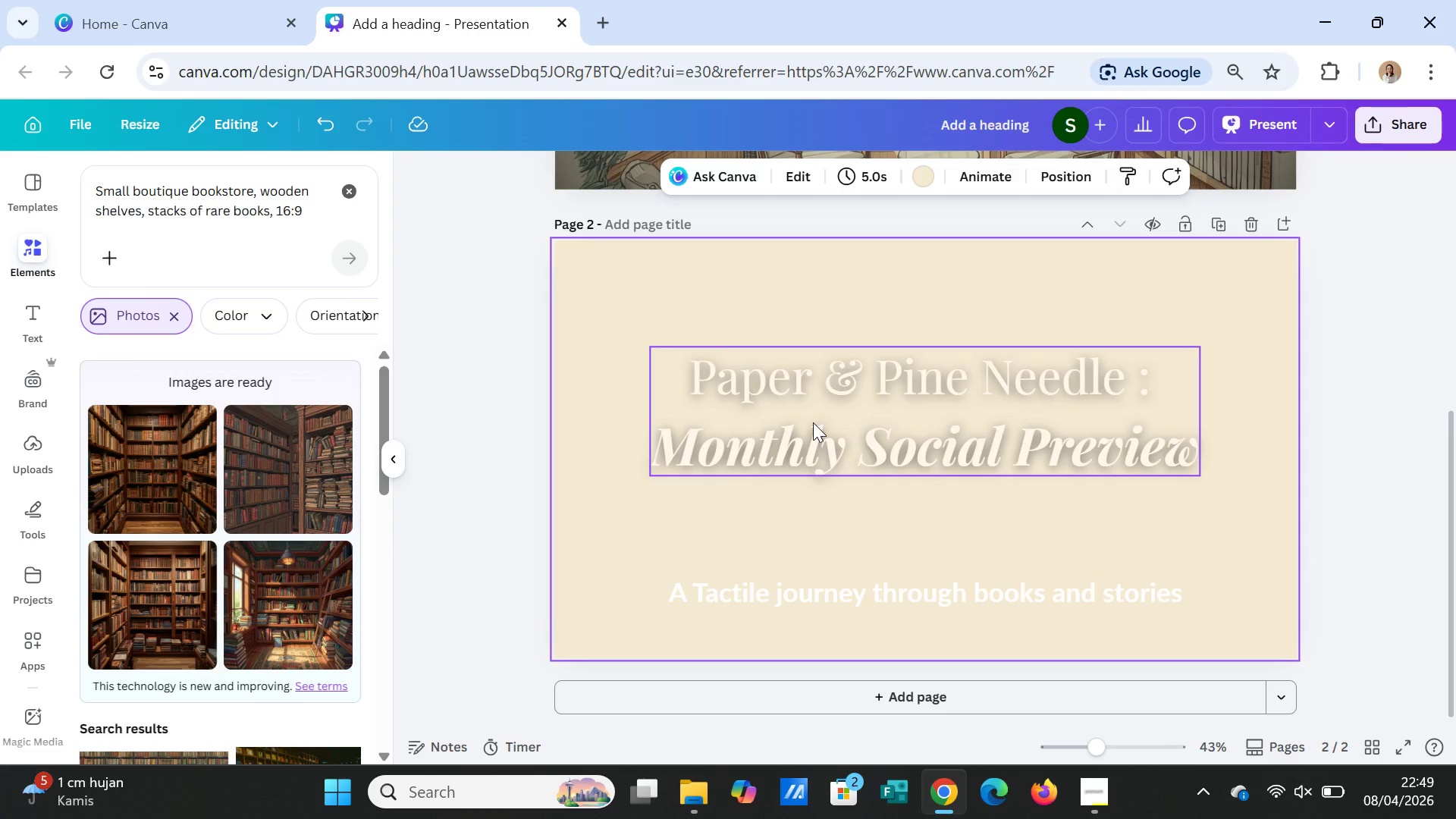 
scroll: coordinate [1086, 434], scroll_direction: up, amount: 4.0
 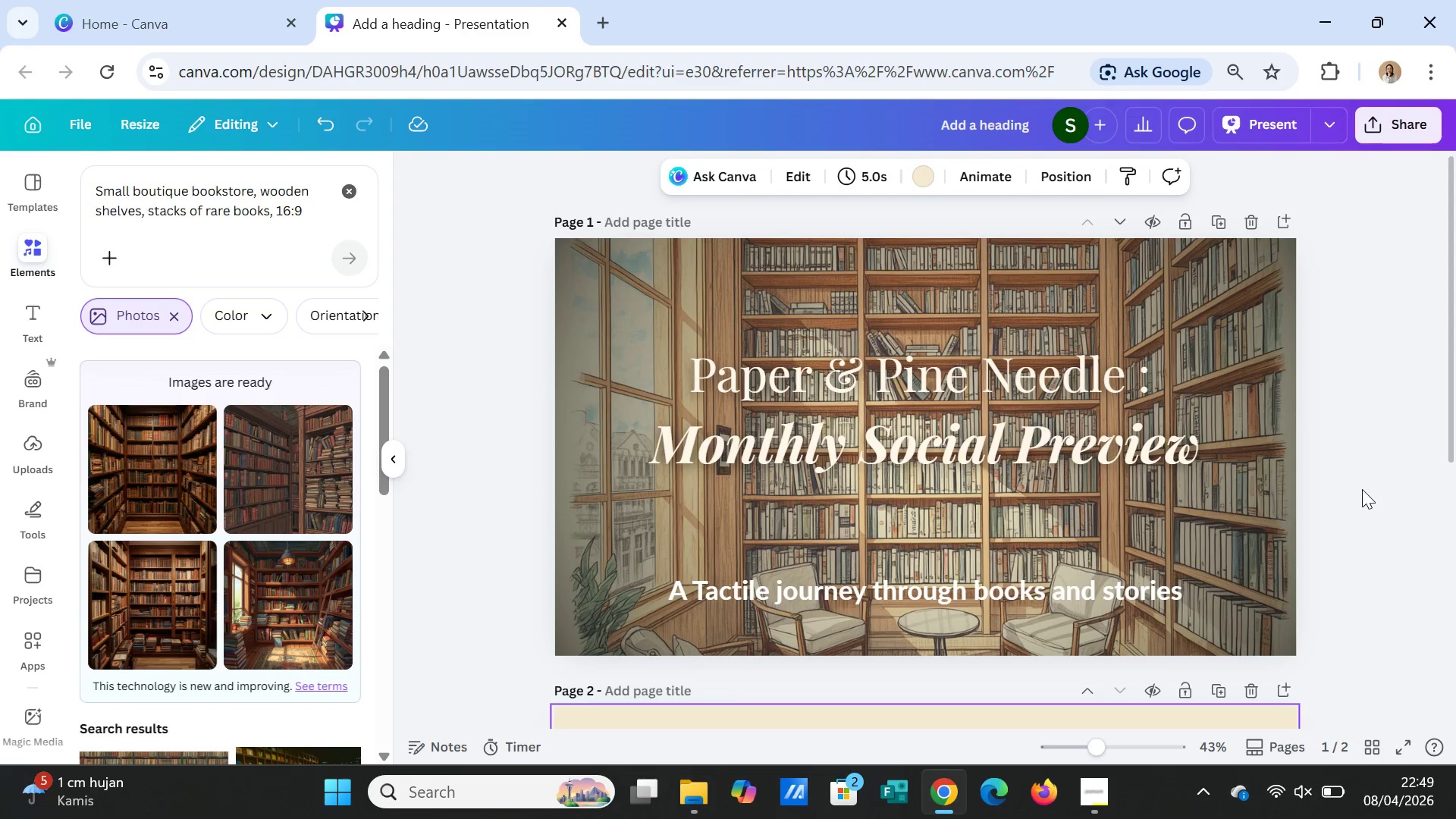 
scroll: coordinate [1362, 489], scroll_direction: down, amount: 5.0
 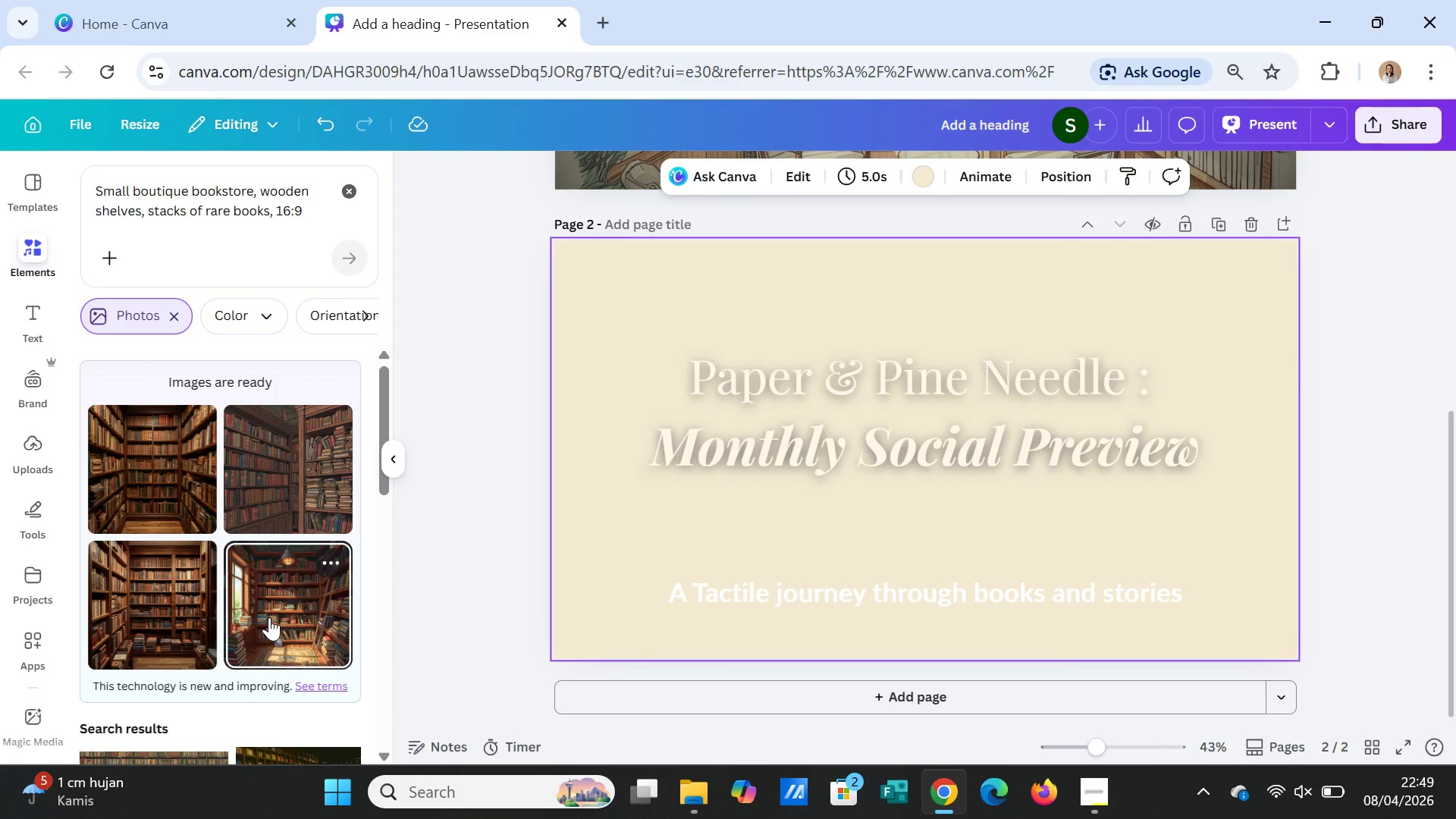 
wait(6.8)
 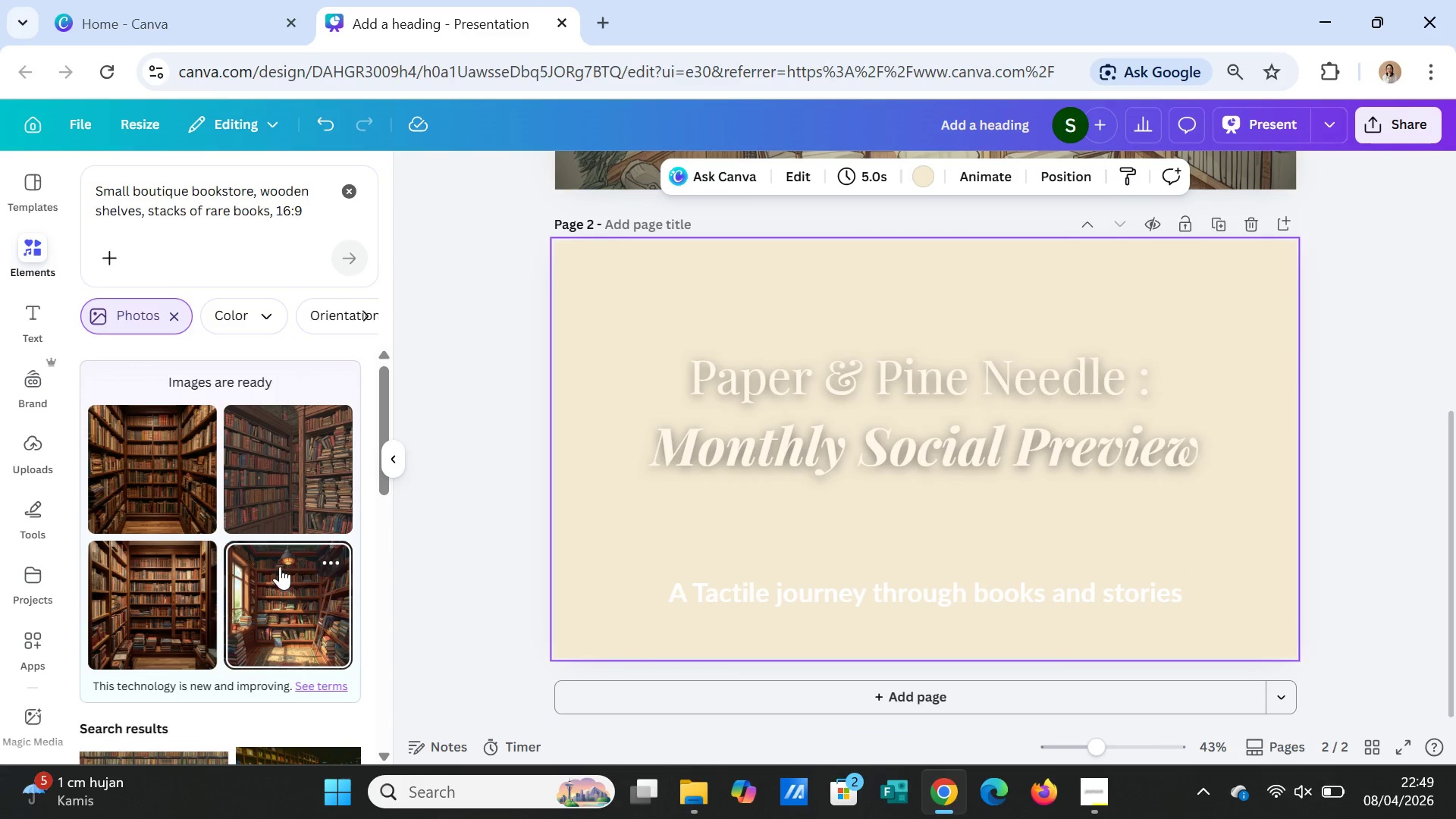 
left_click([1094, 786])